 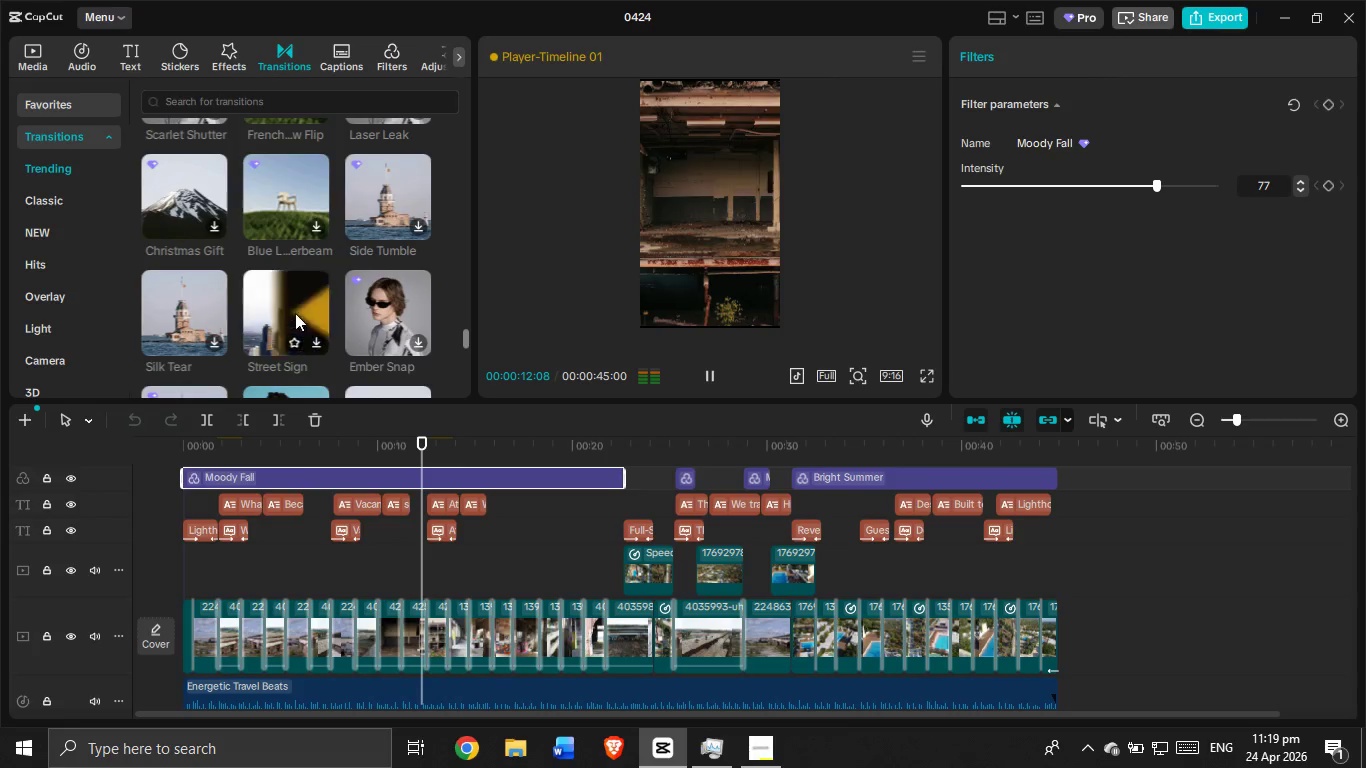 
scroll: coordinate [362, 410], scroll_direction: up, amount: 37.0
 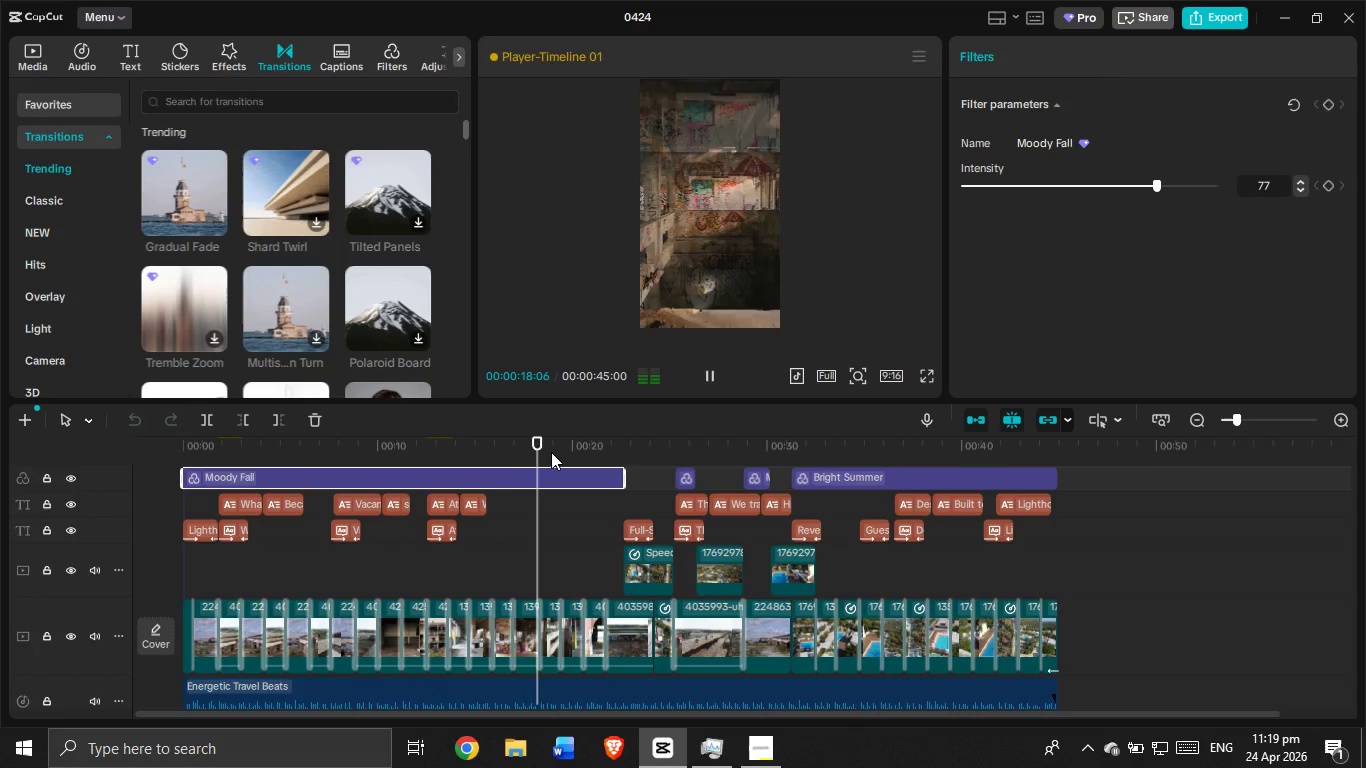 
left_click_drag(start_coordinate=[549, 452], to_coordinate=[477, 510])
 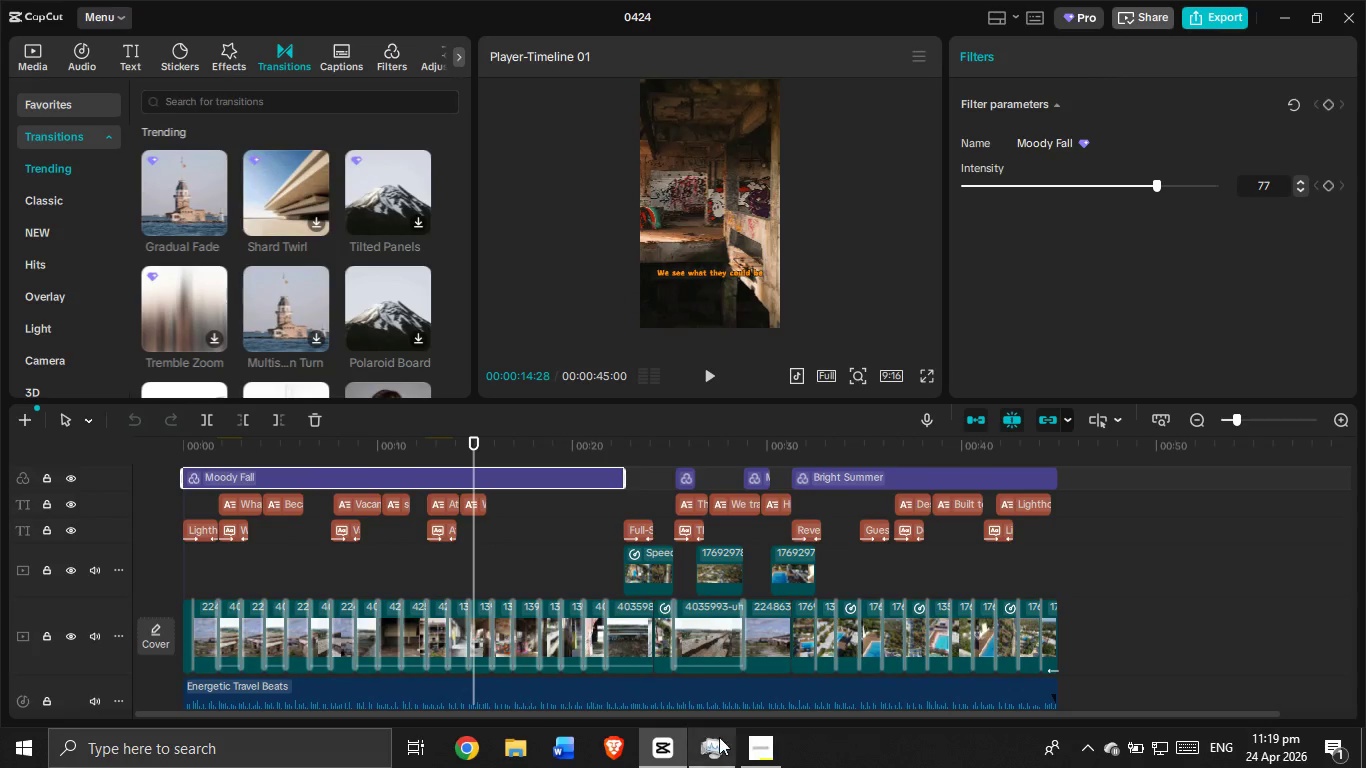 
left_click([711, 748])
 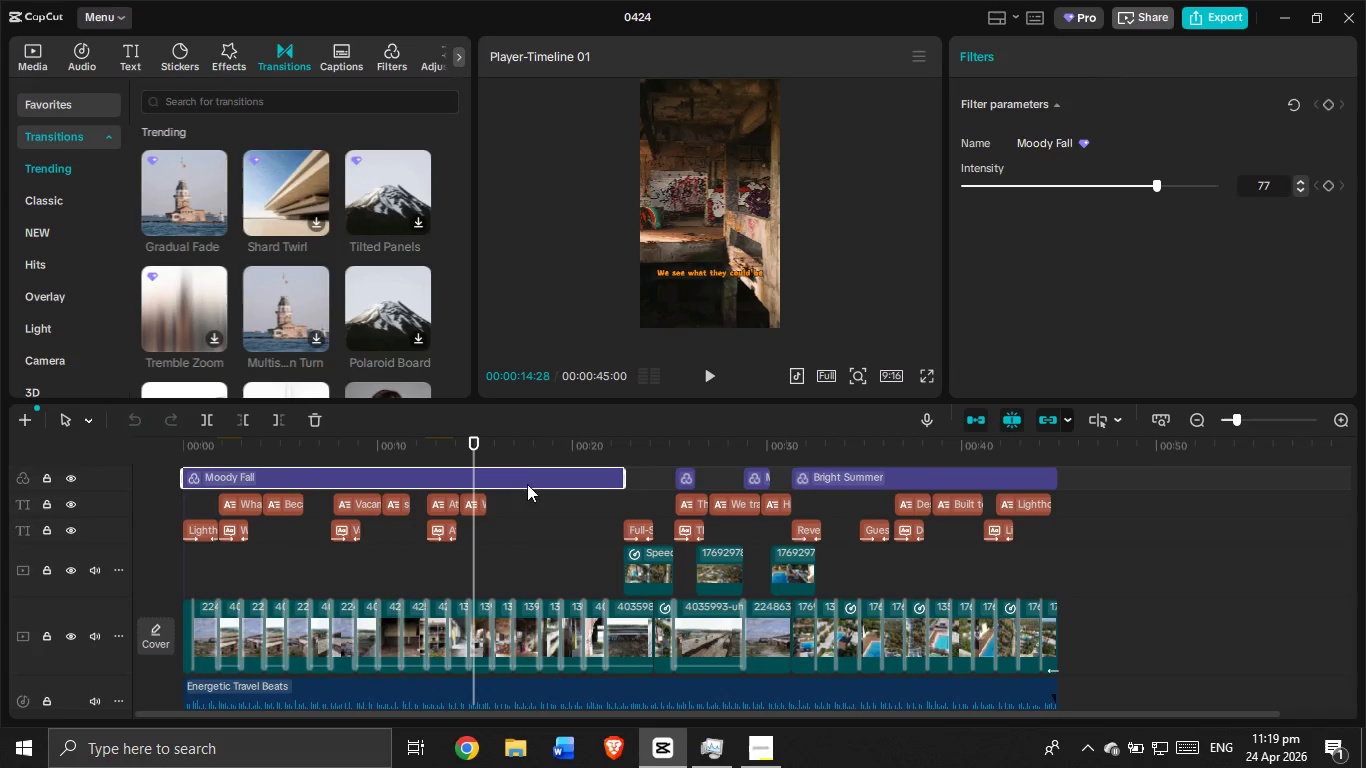 
left_click_drag(start_coordinate=[476, 448], to_coordinate=[184, 633])
 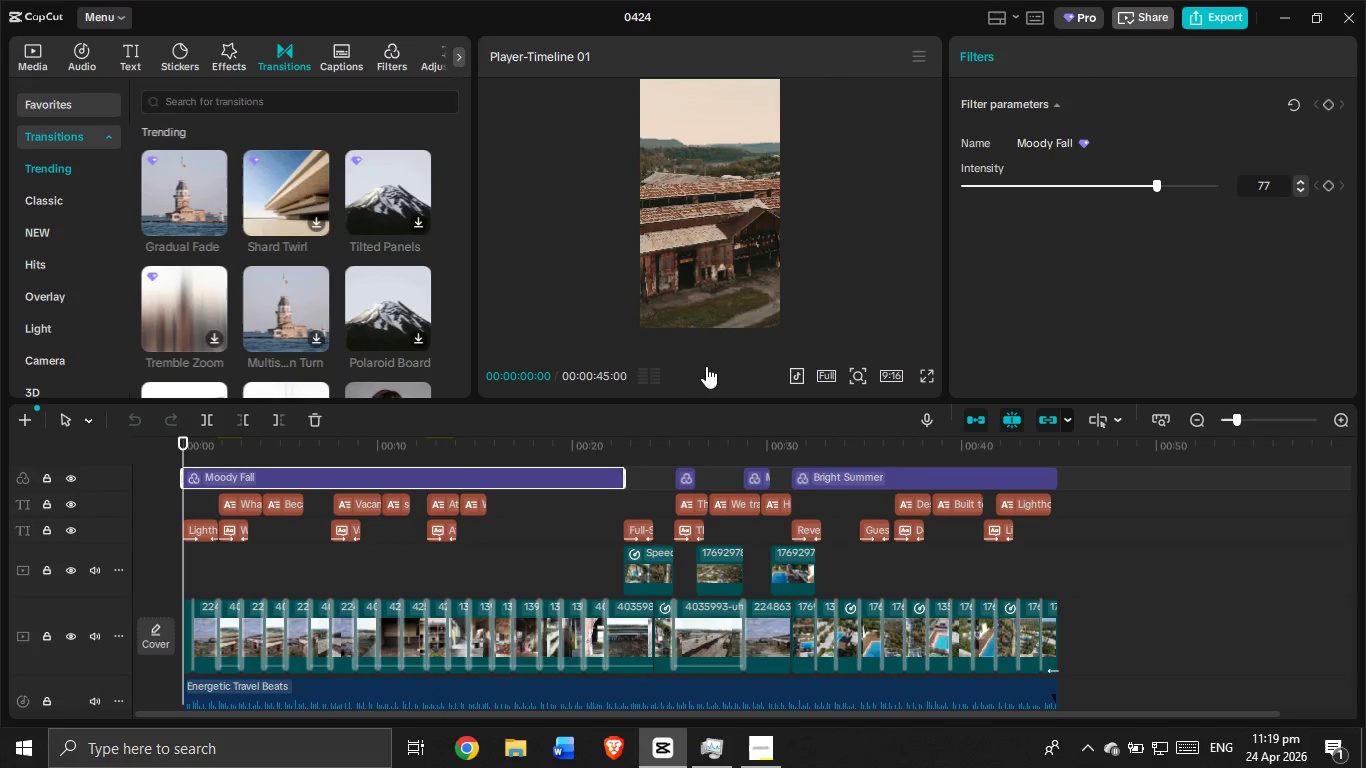 
left_click([705, 367])
 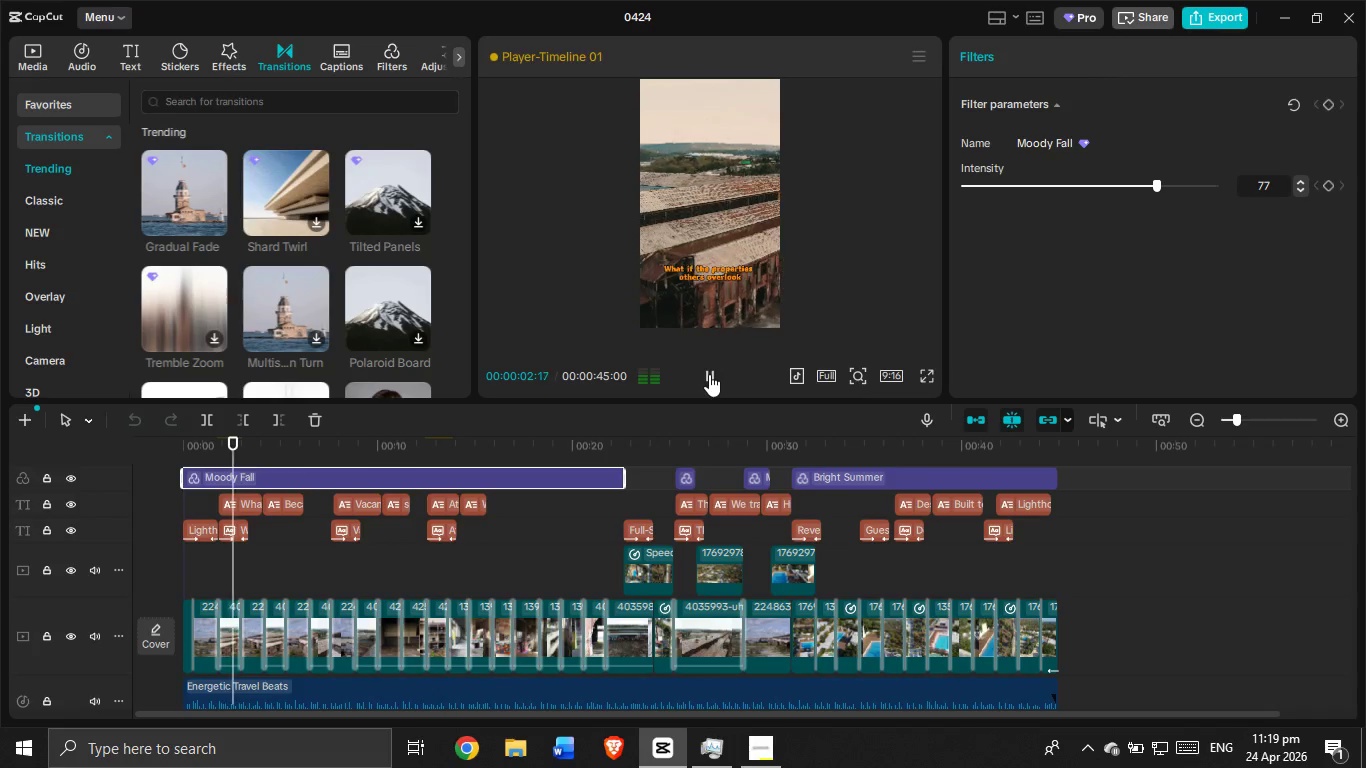 
wait(8.14)
 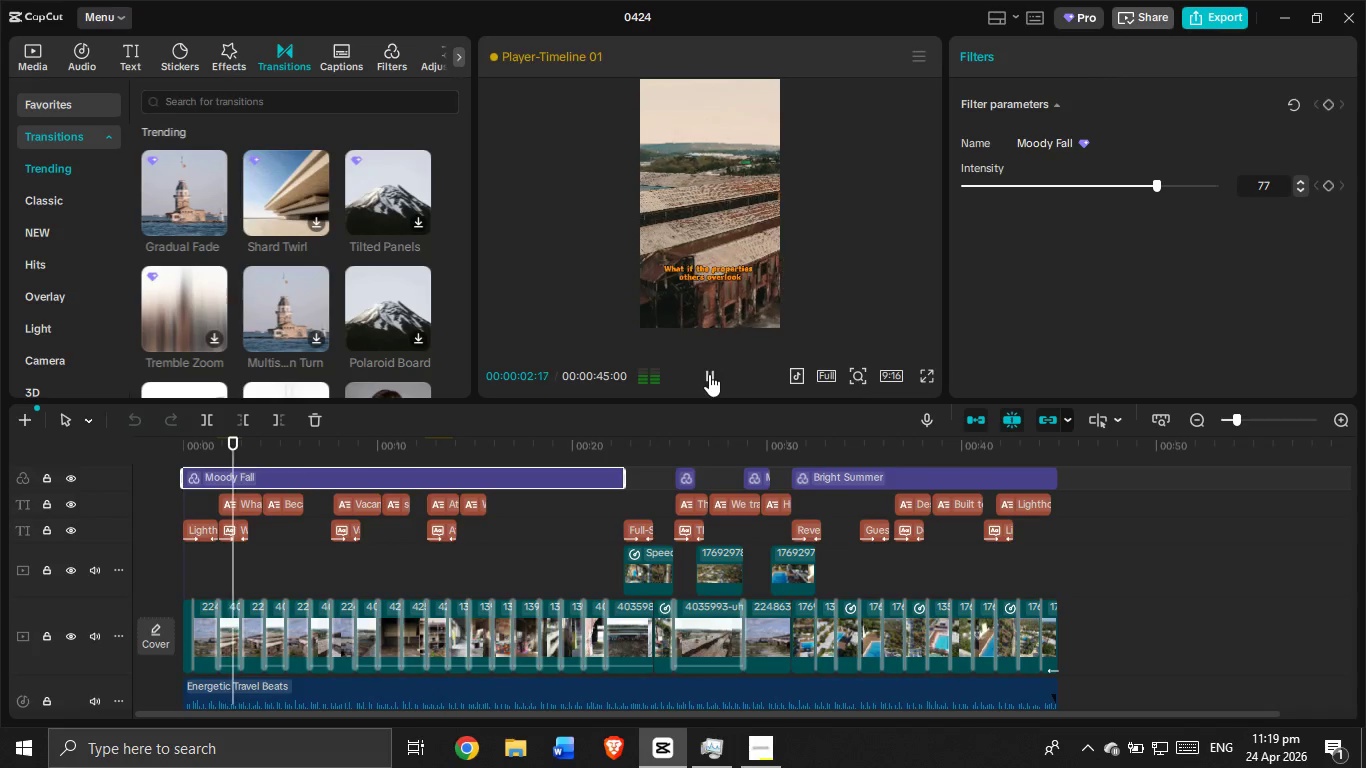 
left_click([709, 374])
 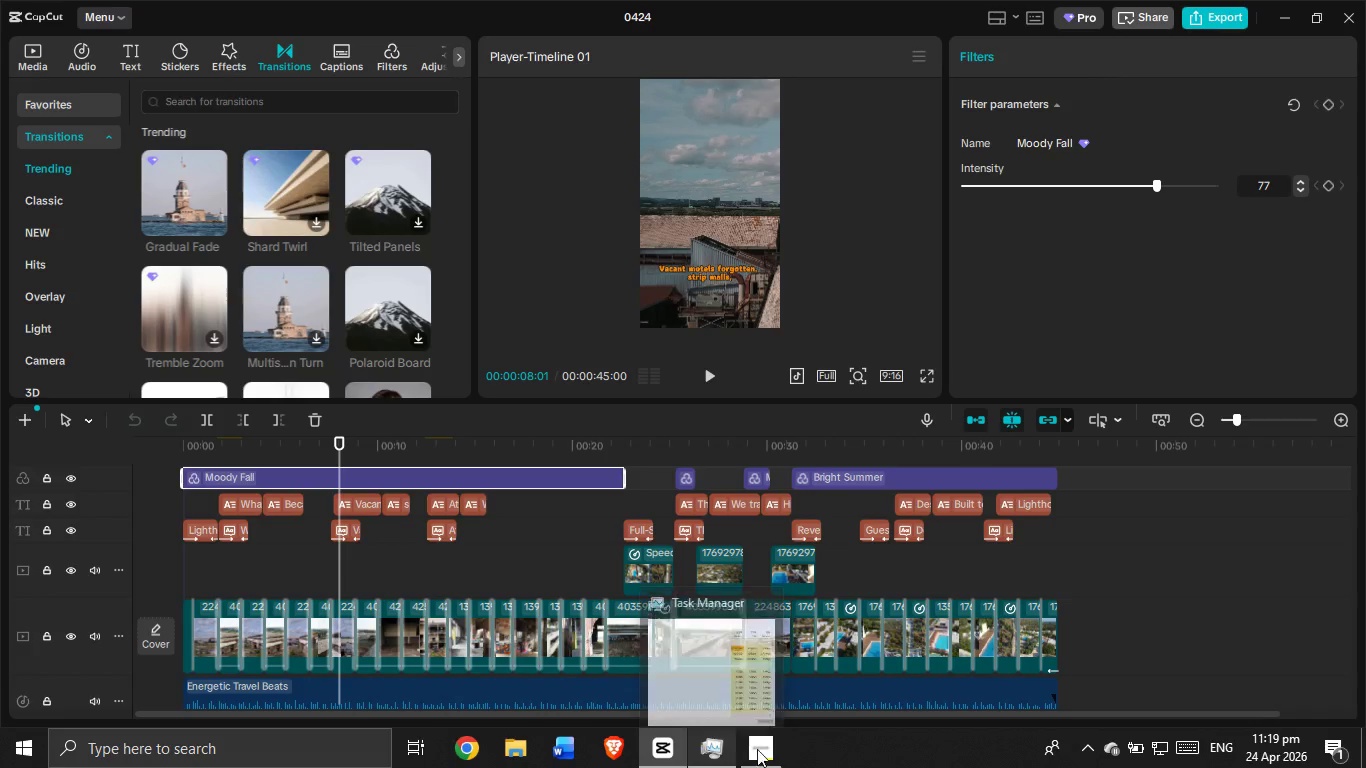 
left_click([761, 745])